 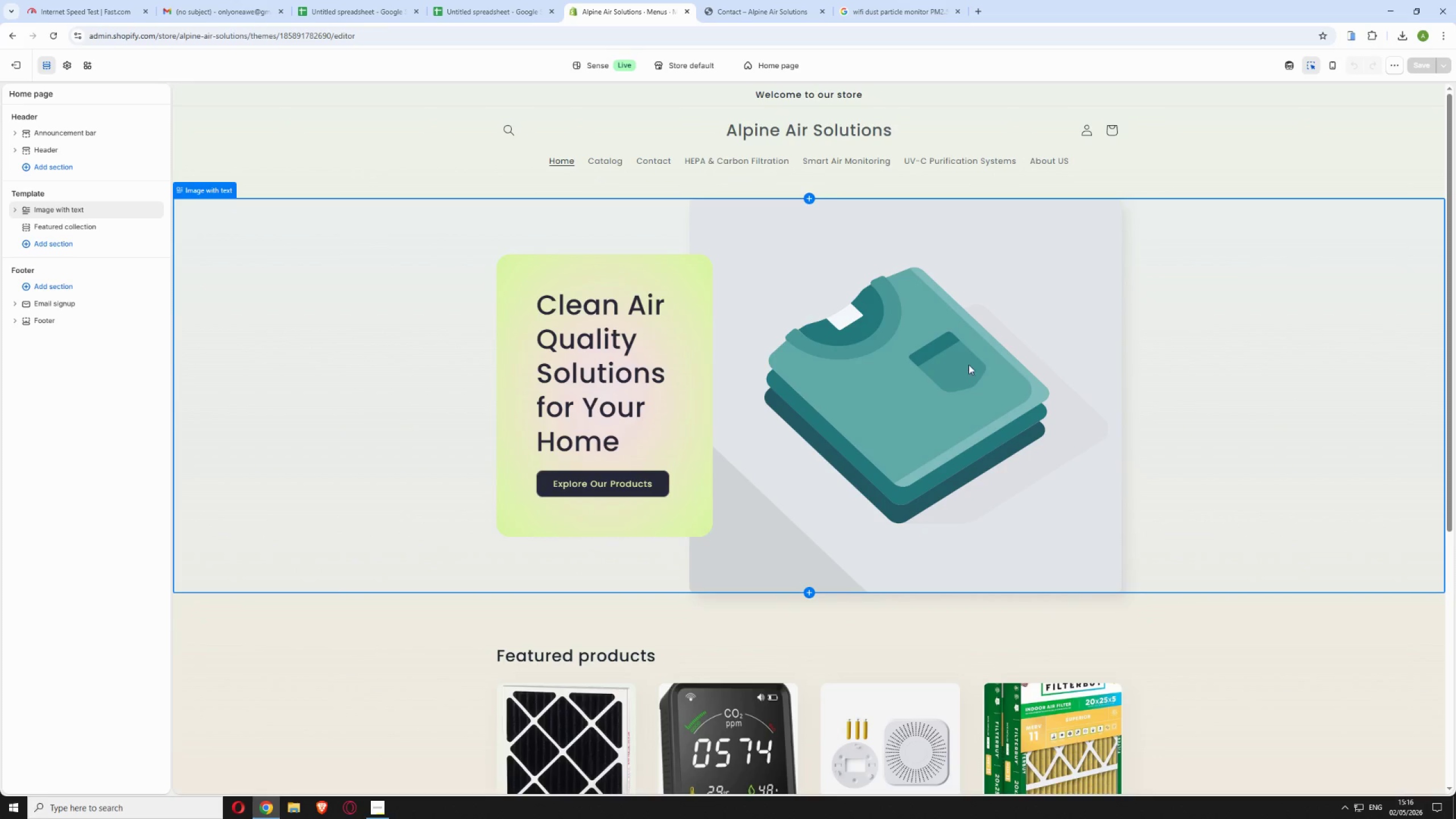 
left_click([992, 317])
 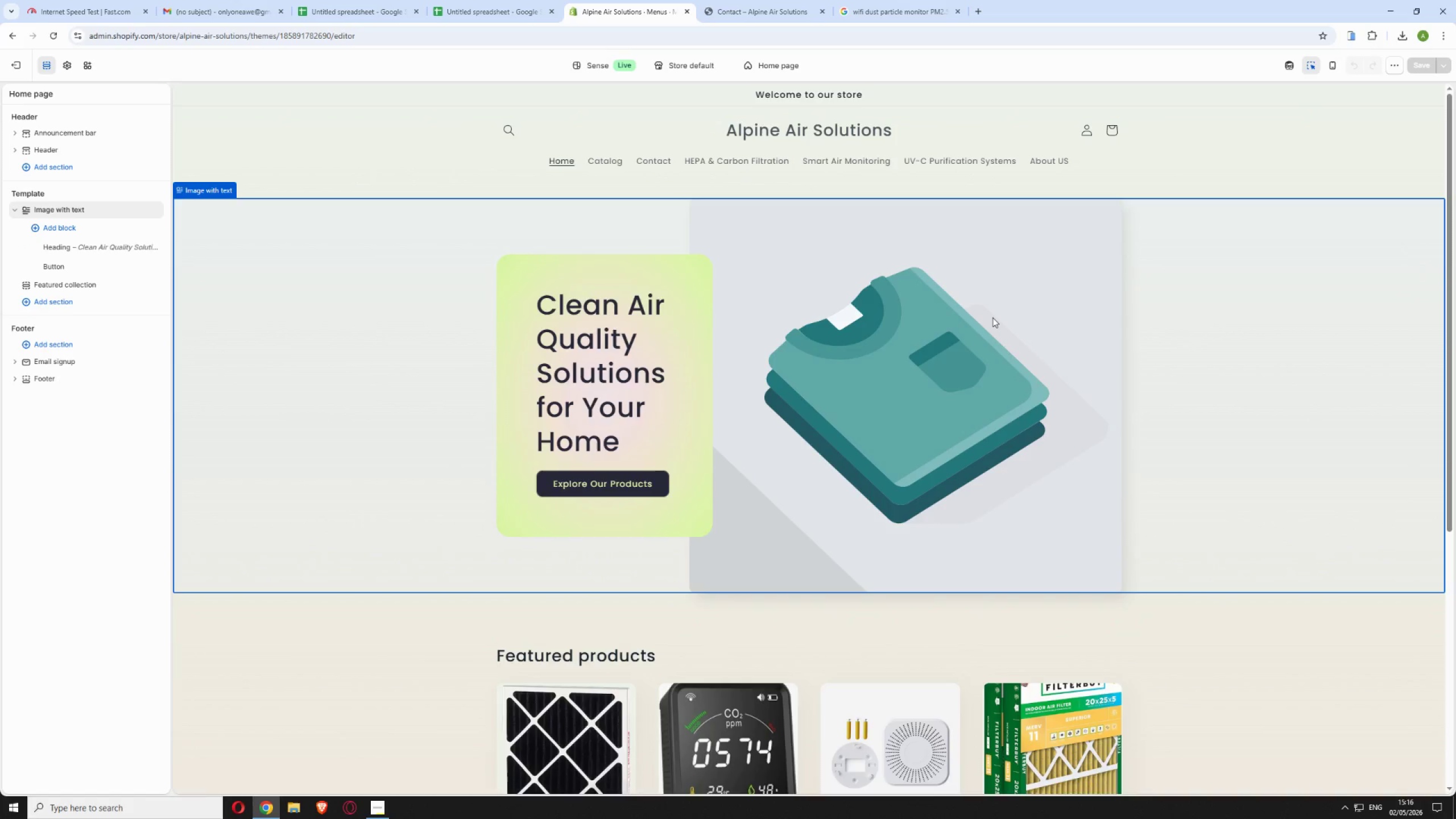 
left_click([992, 317])
 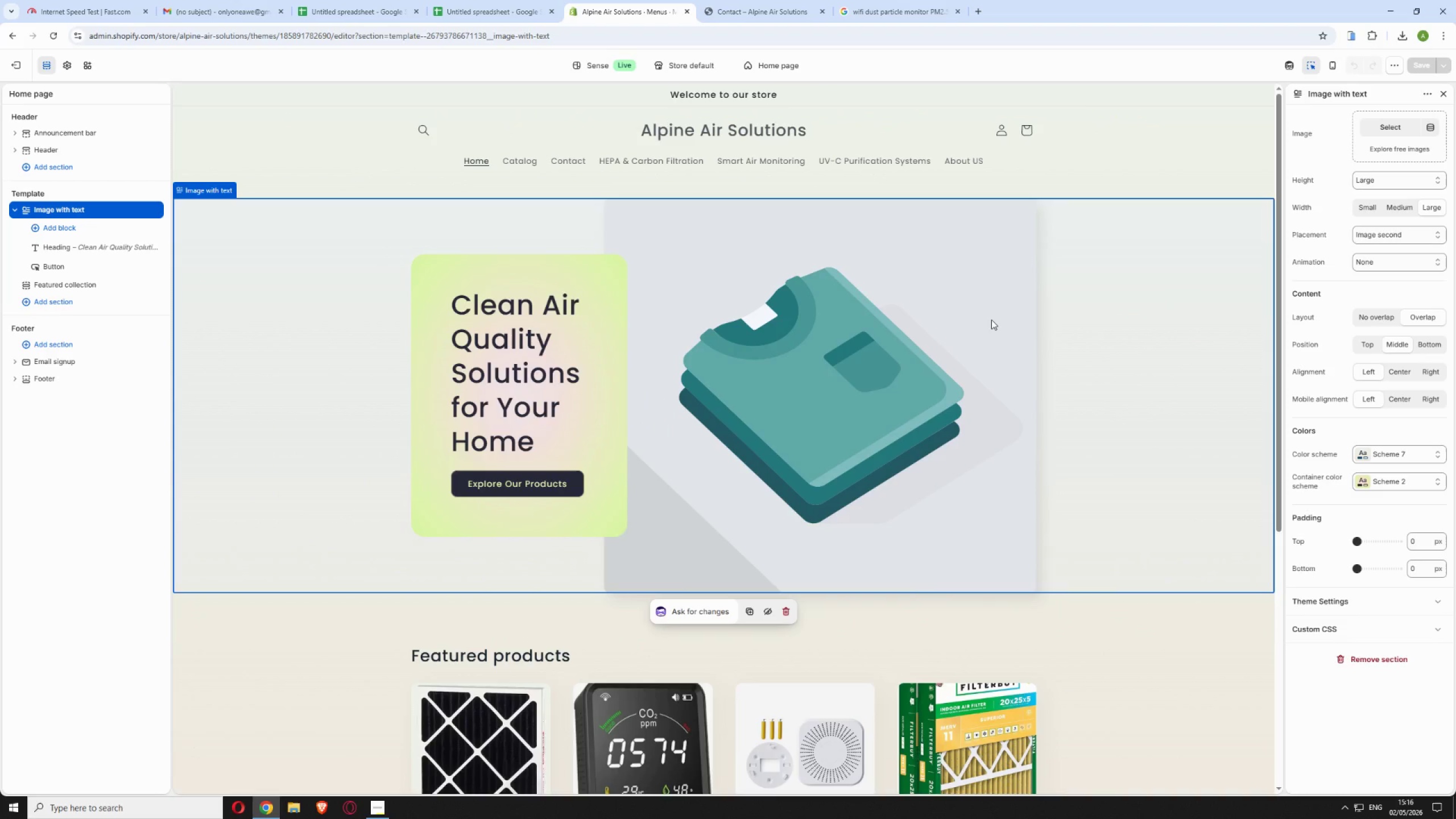 
double_click([991, 320])
 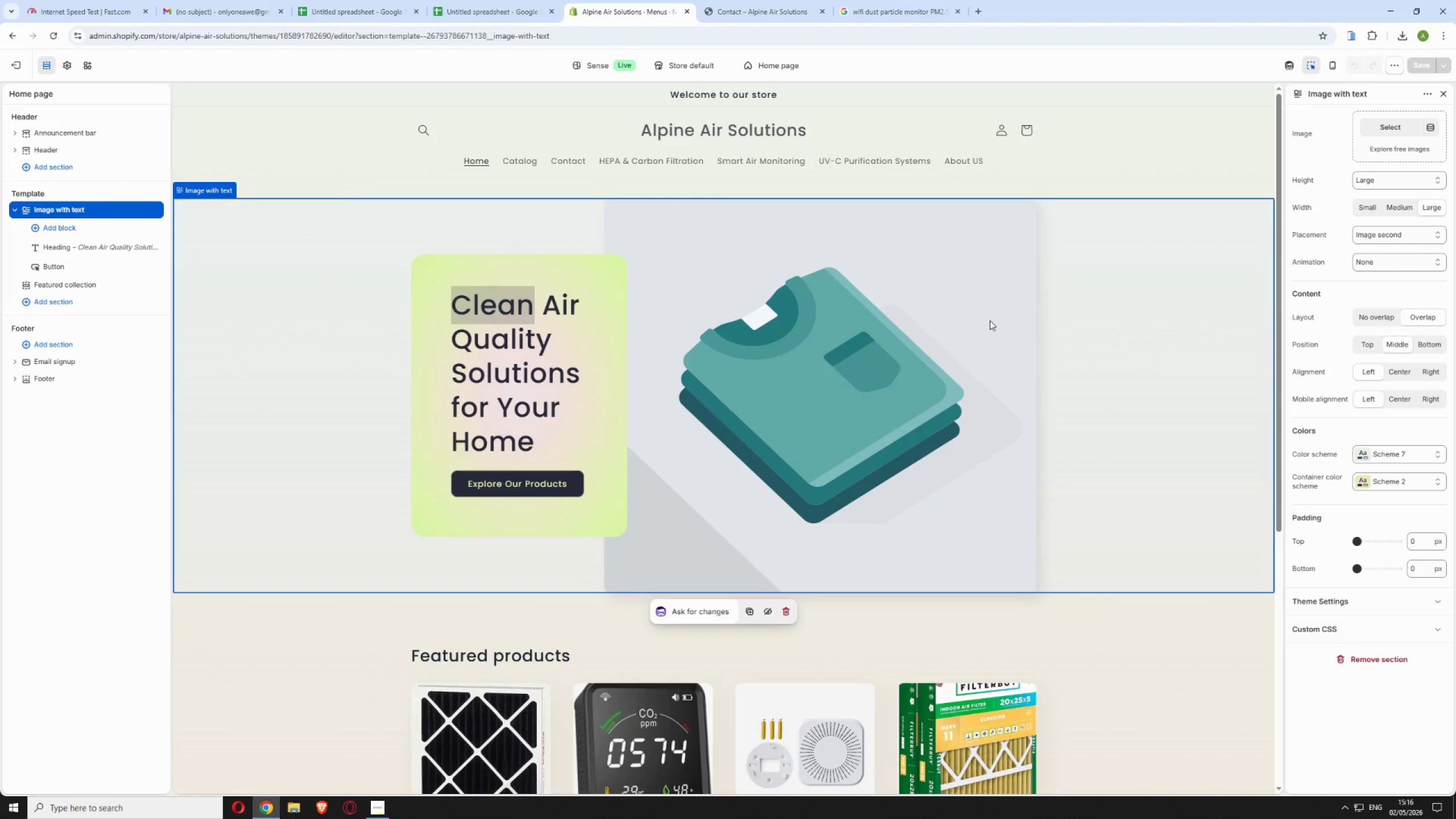 
wait(10.97)
 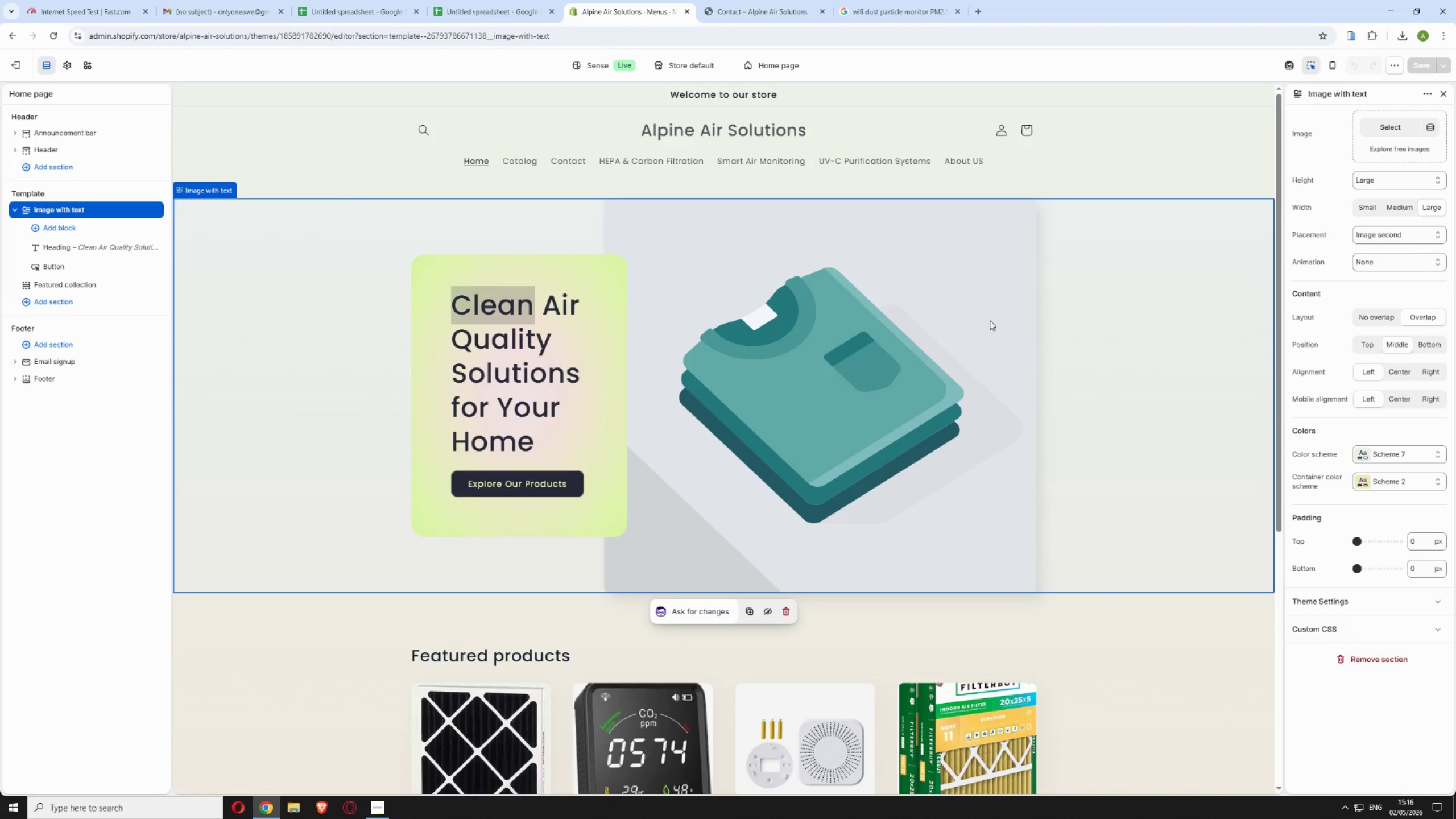 
double_click([1006, 331])
 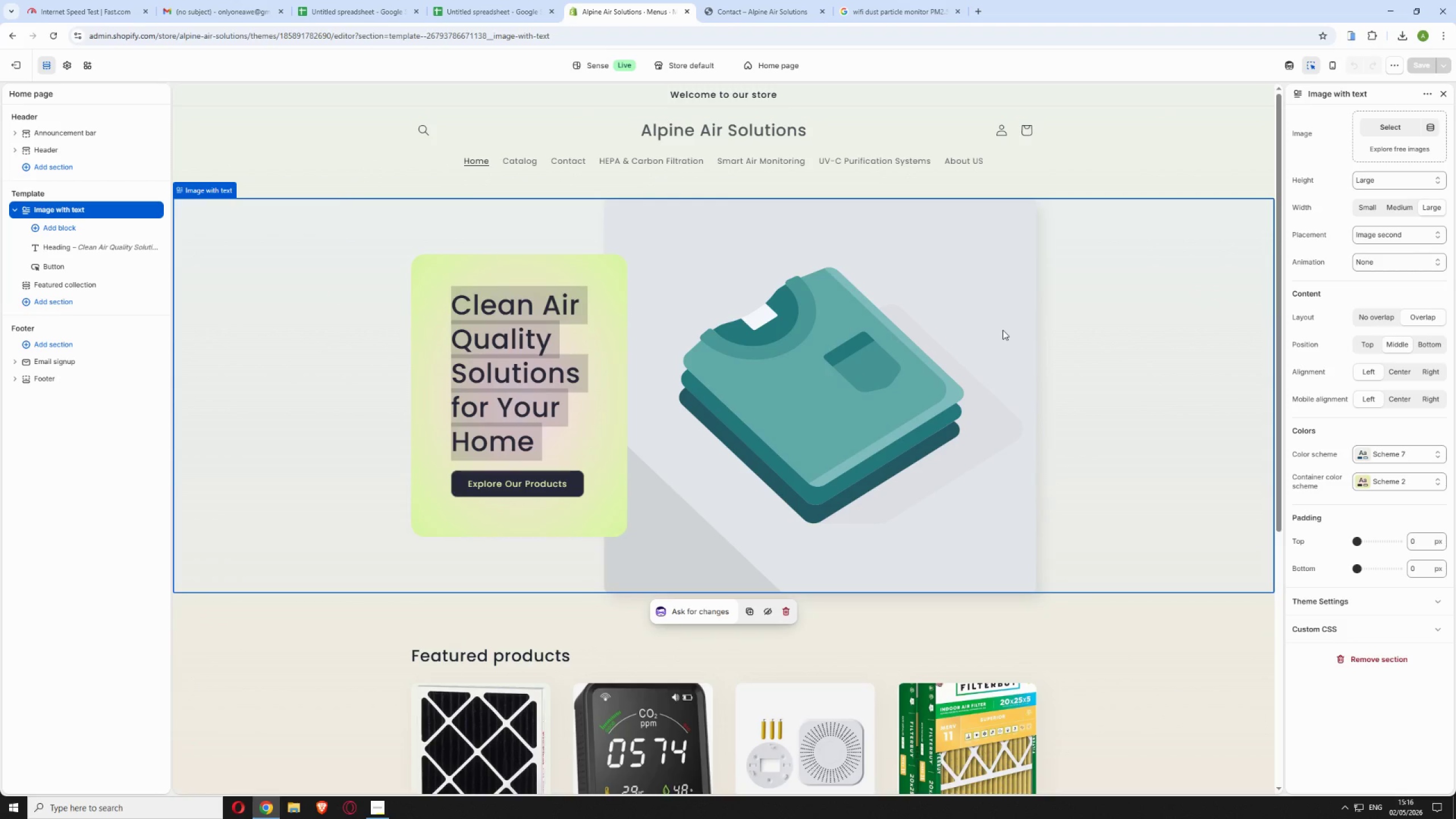 
double_click([1003, 329])
 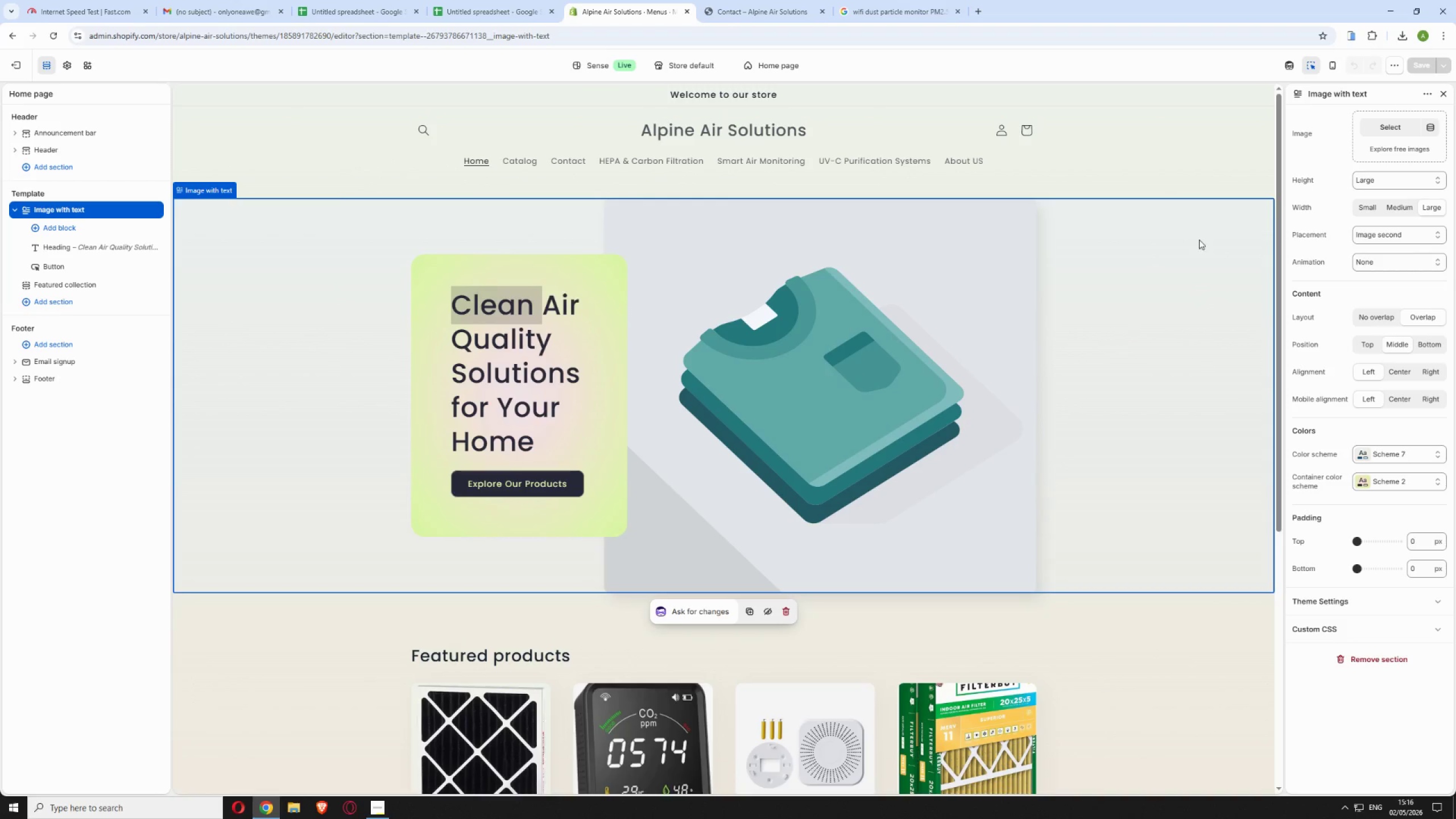 
wait(5.73)
 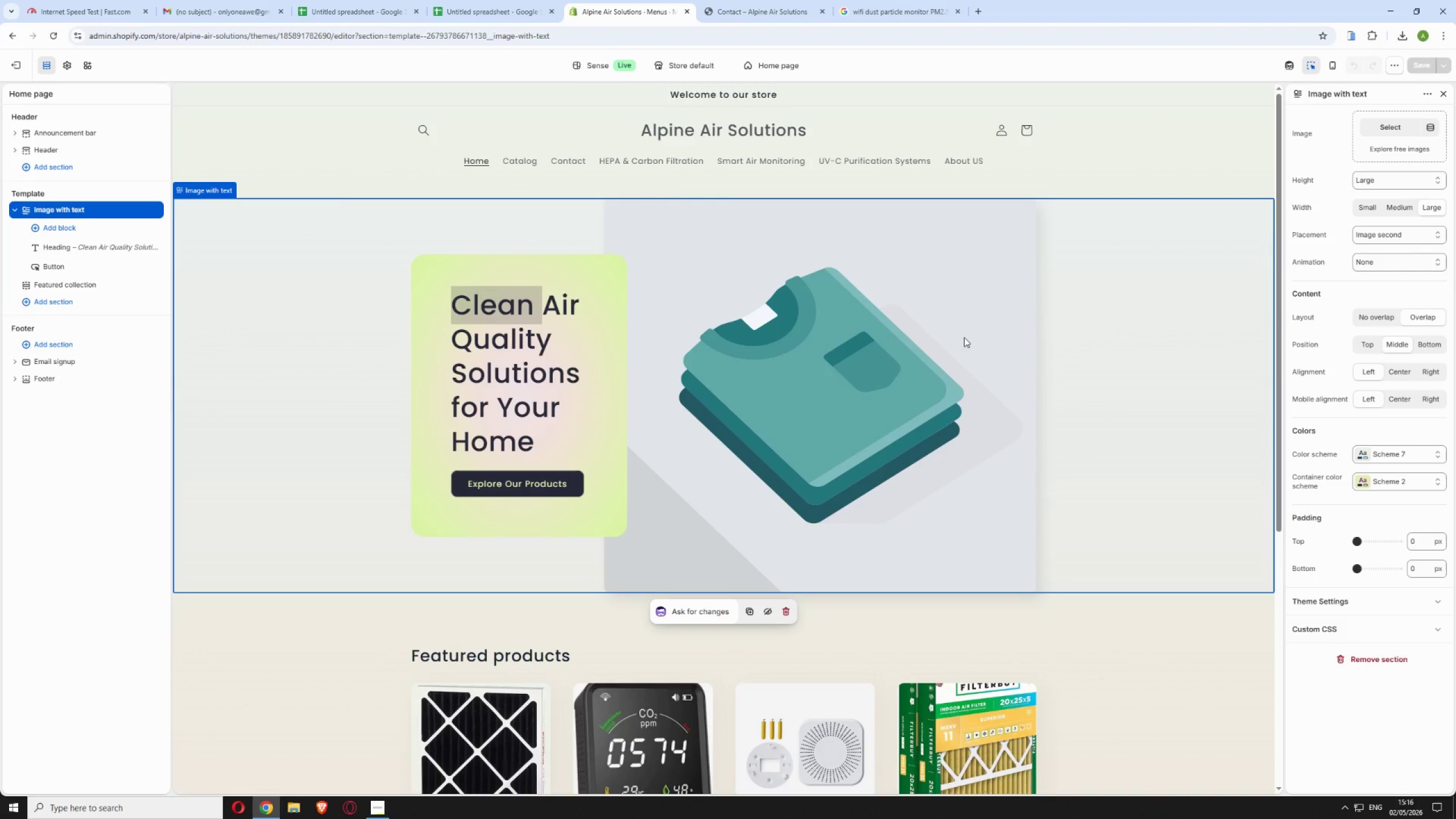 
scroll: coordinate [920, 443], scroll_direction: down, amount: 4.0
 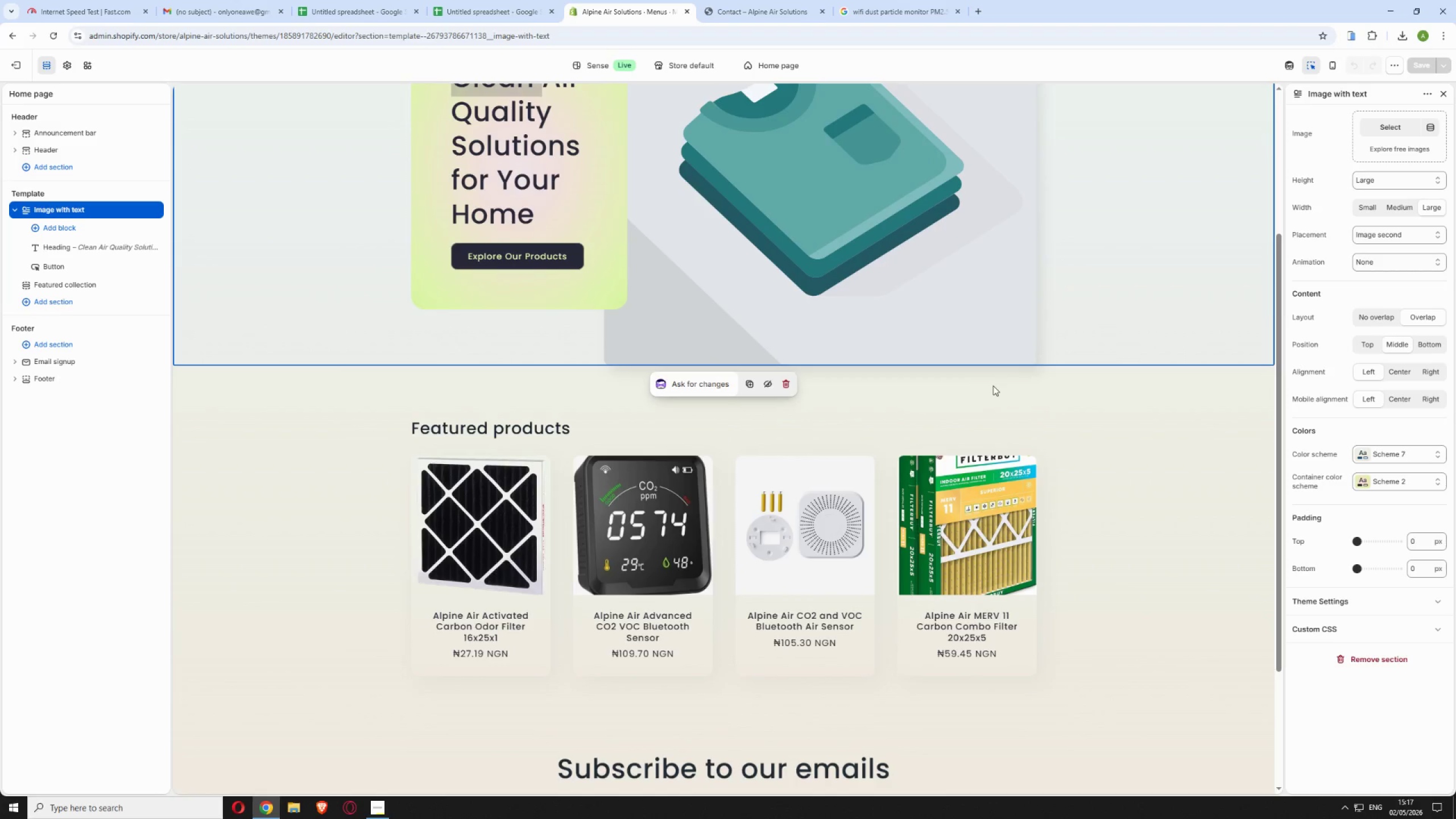 
scroll: coordinate [1014, 381], scroll_direction: up, amount: 3.0
 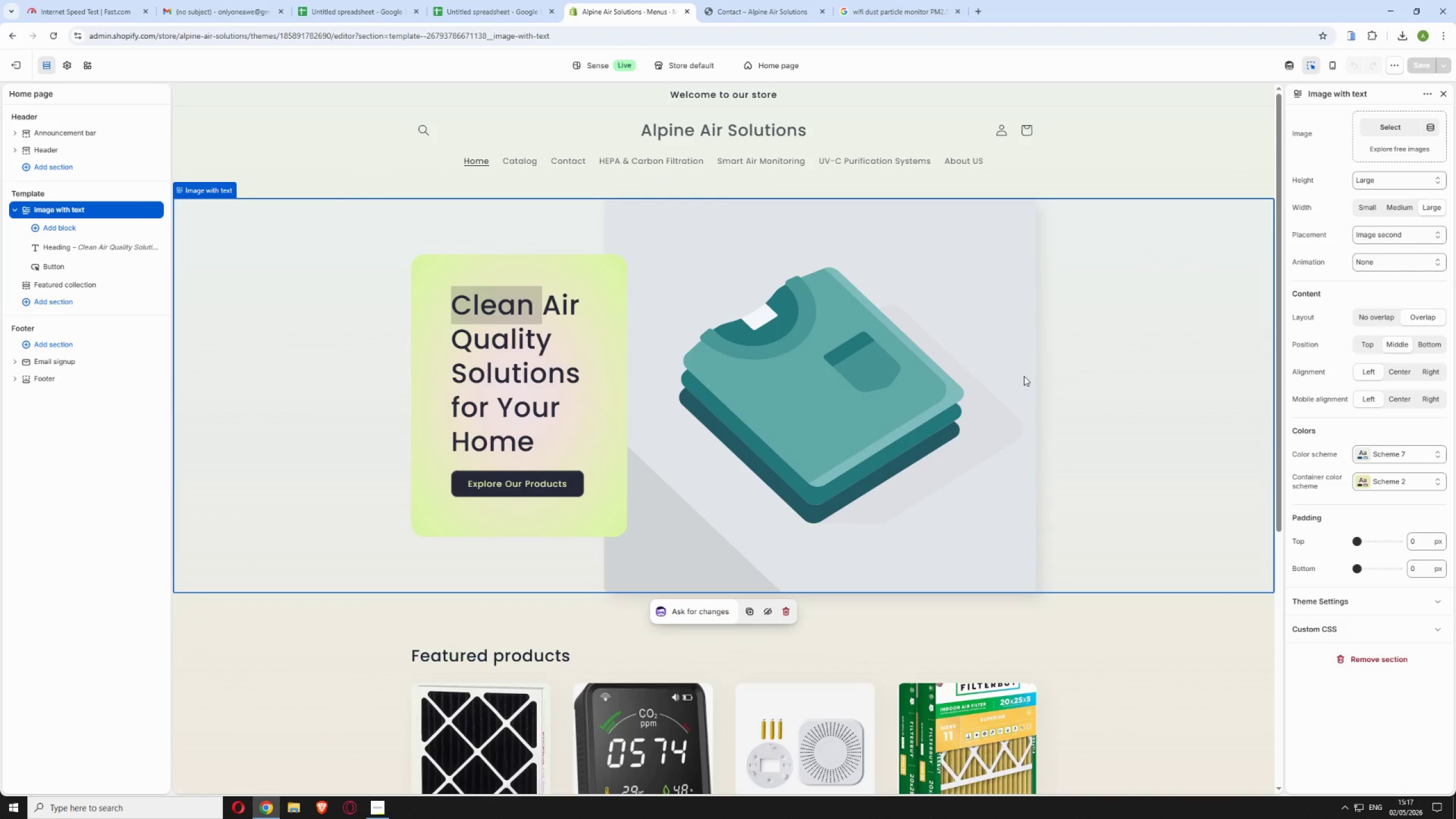 
wait(10.14)
 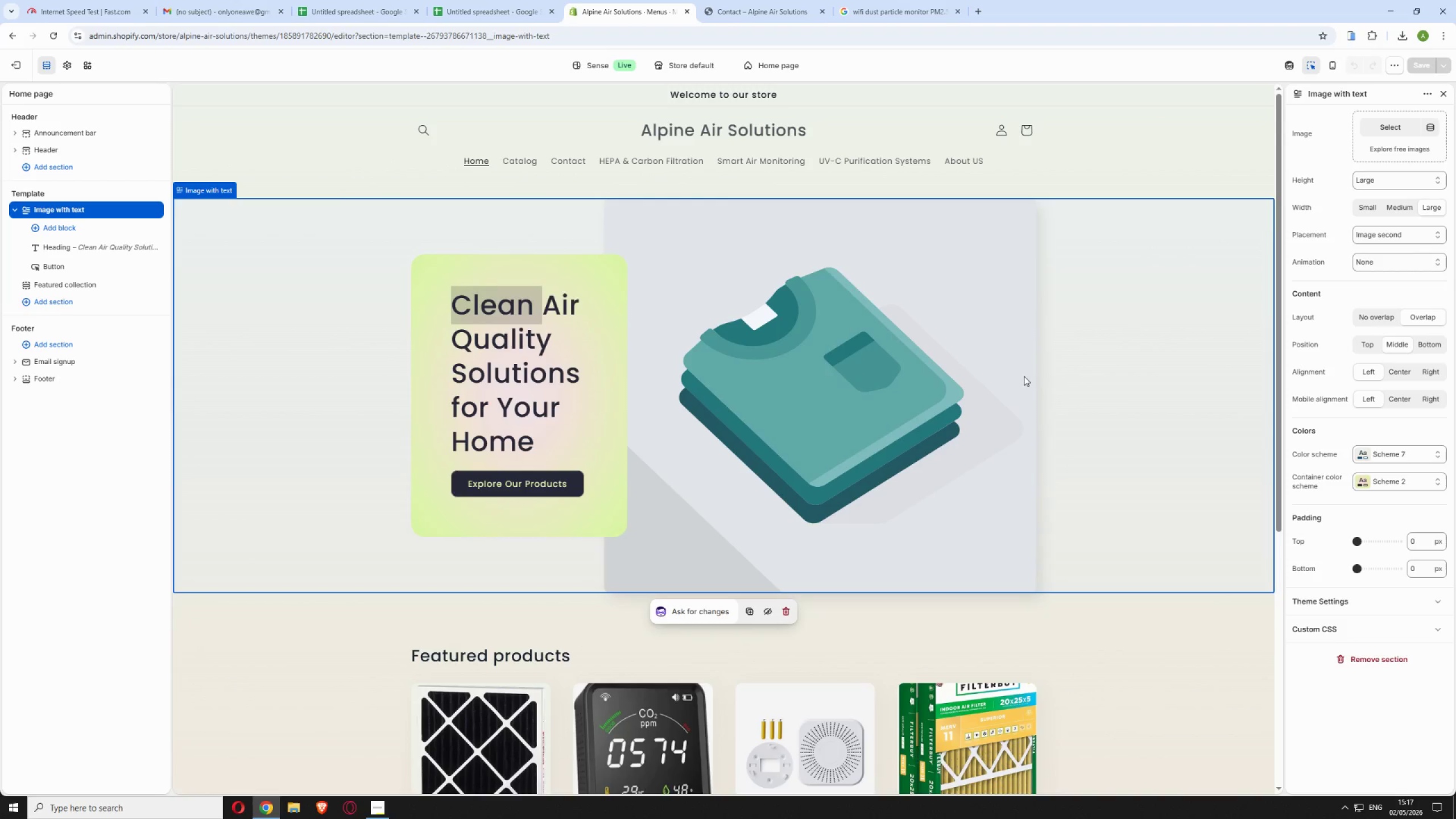 
left_click([1380, 126])
 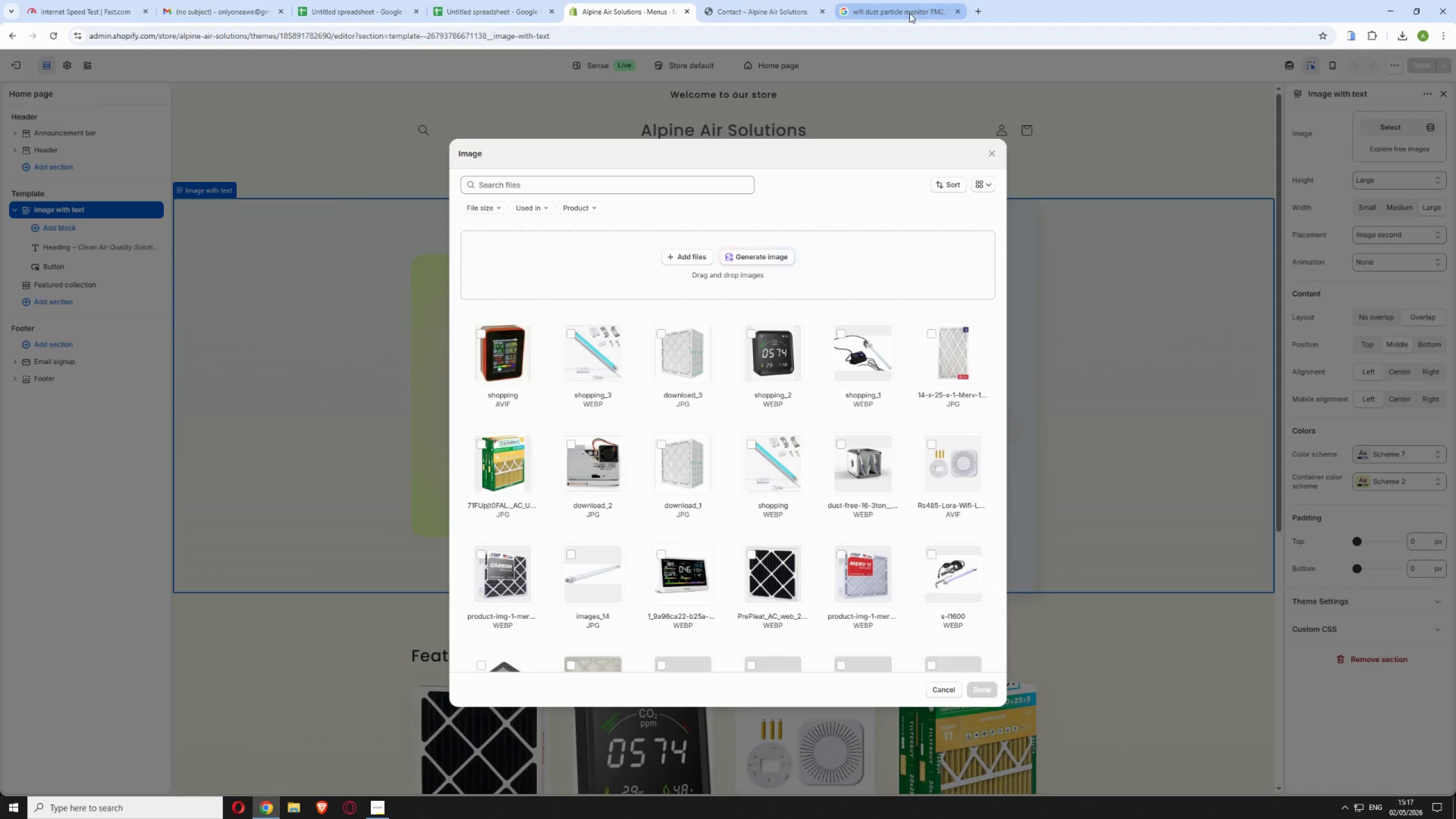 
left_click([921, 7])
 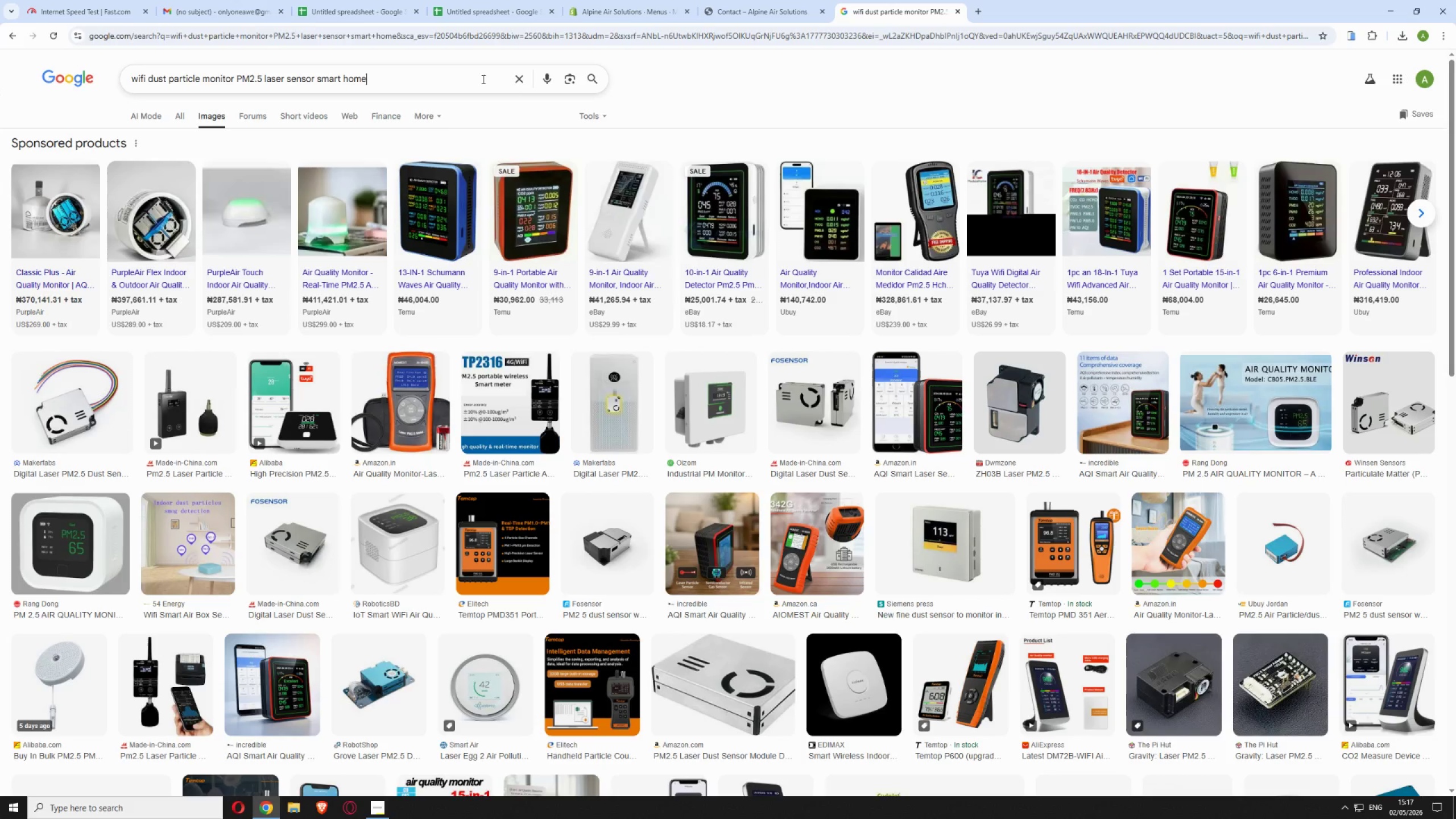 
double_click([482, 79])
 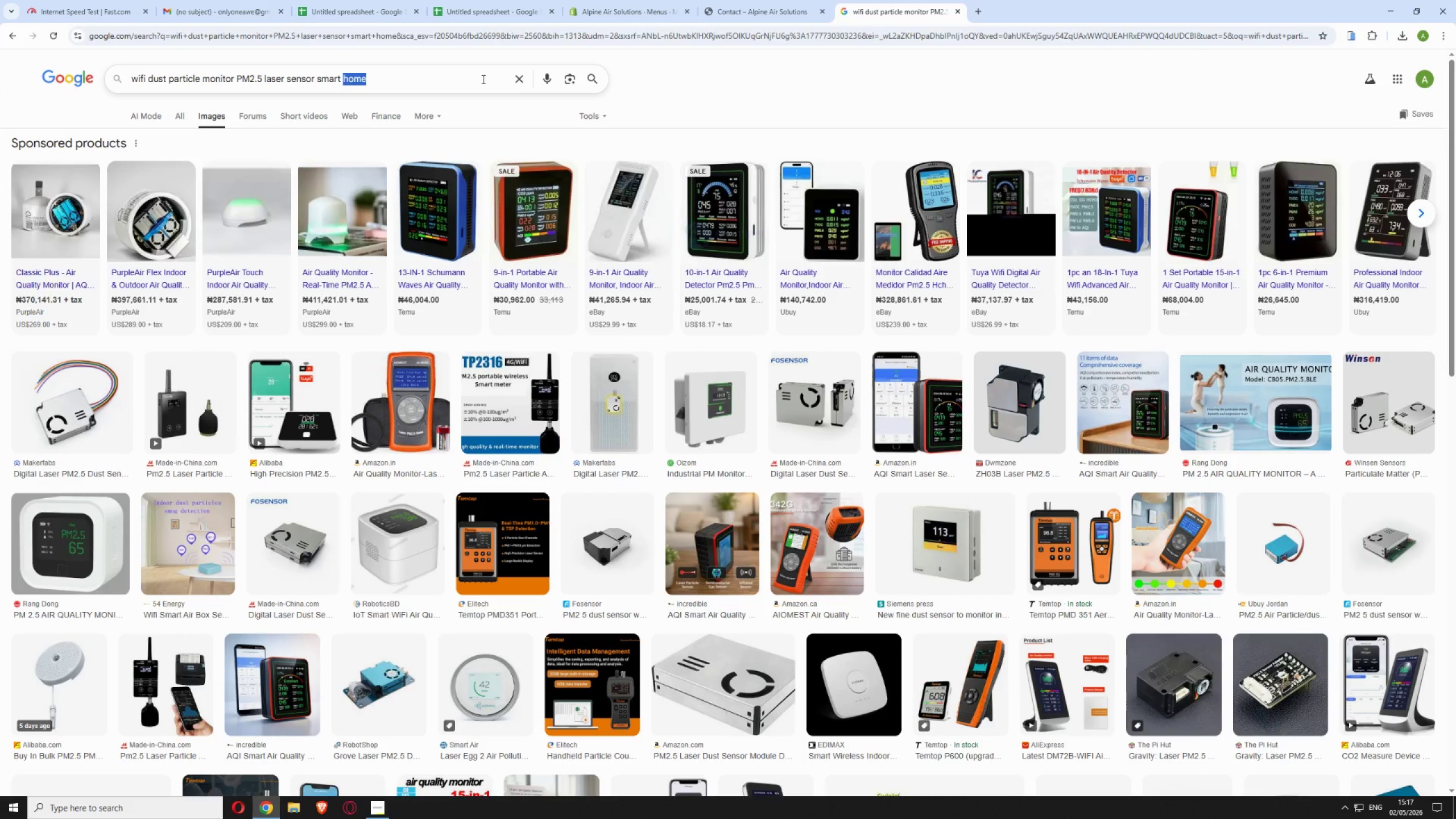 
triple_click([482, 79])
 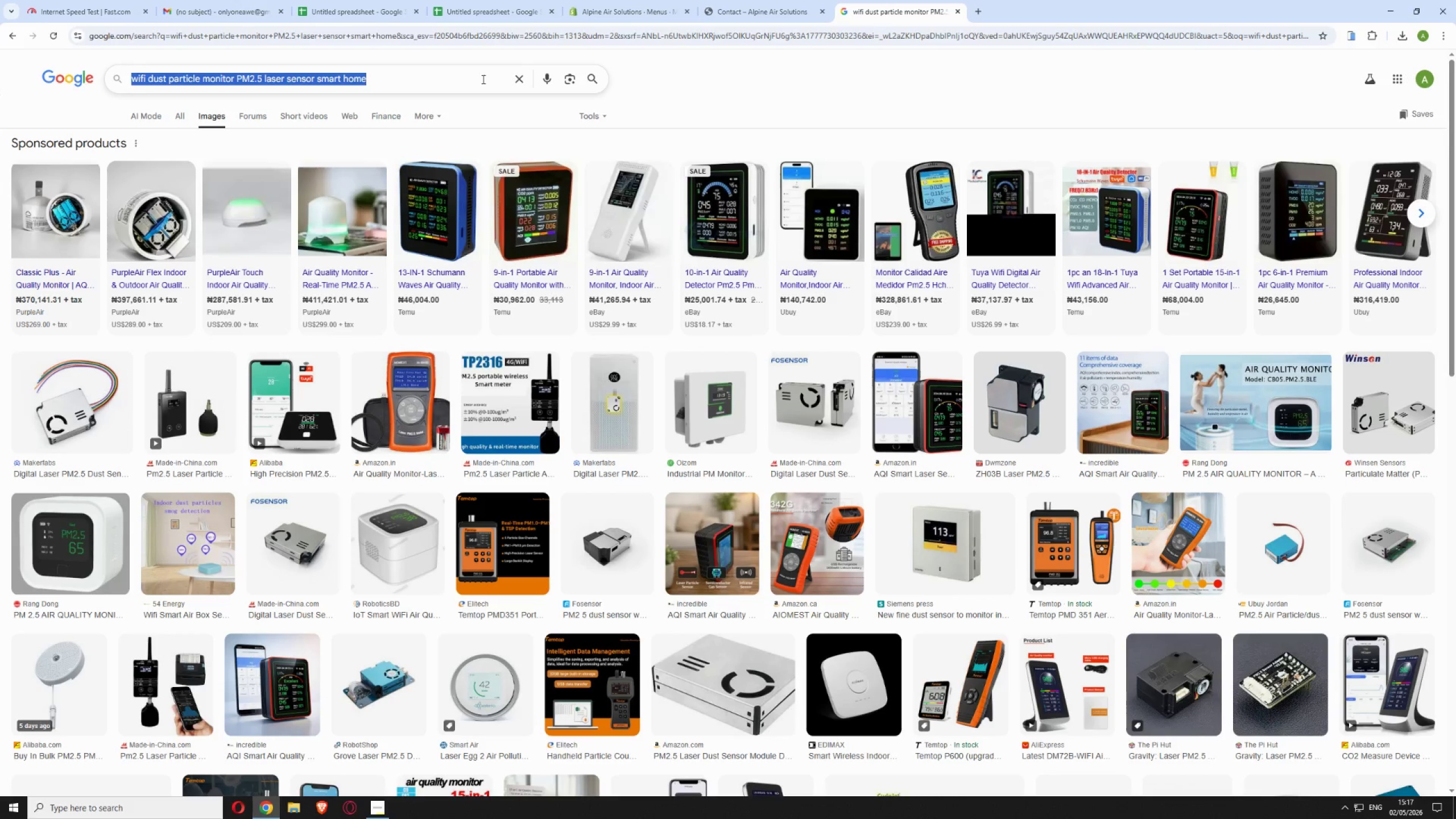 
triple_click([482, 79])
 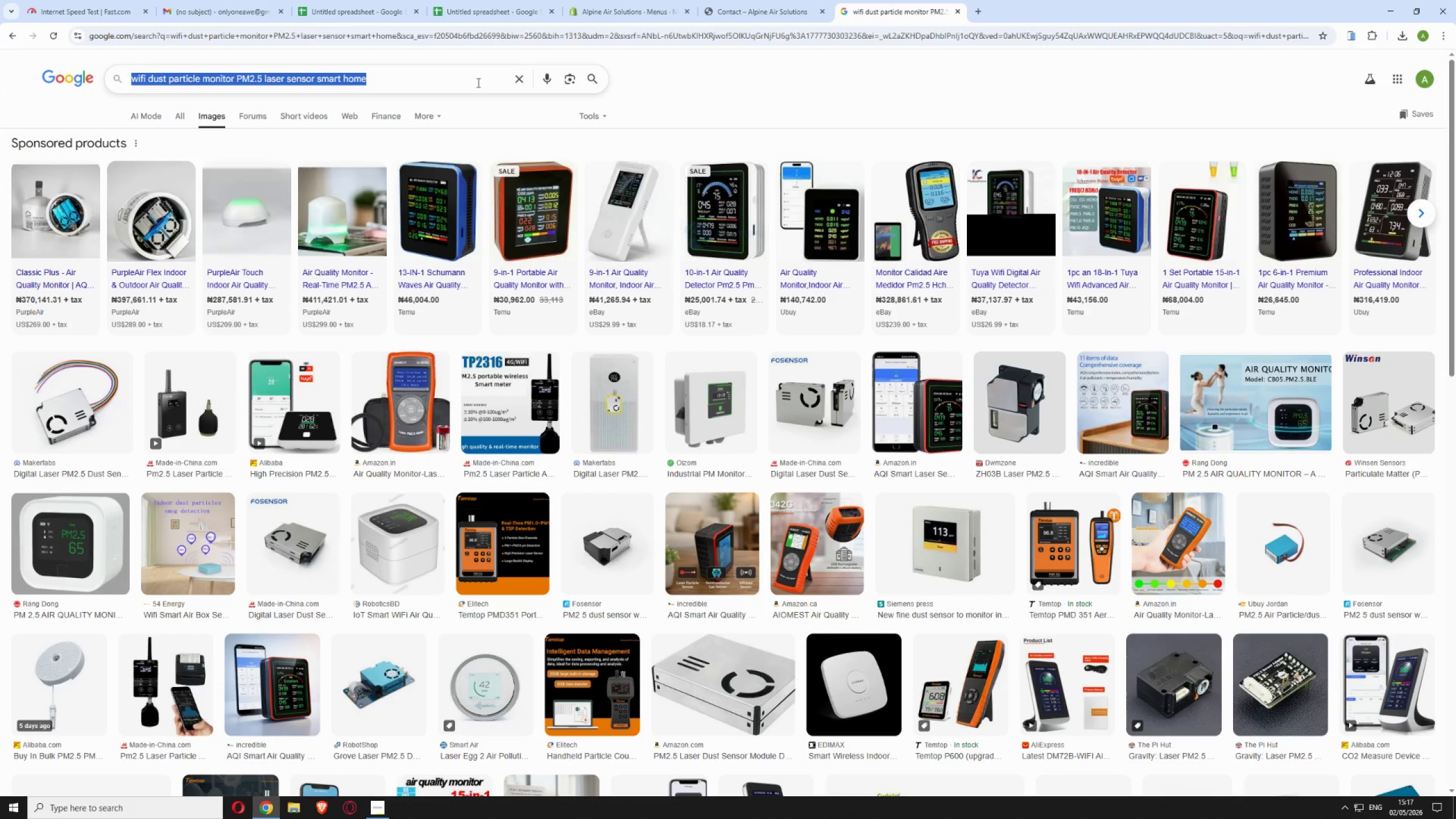 
wait(5.23)
 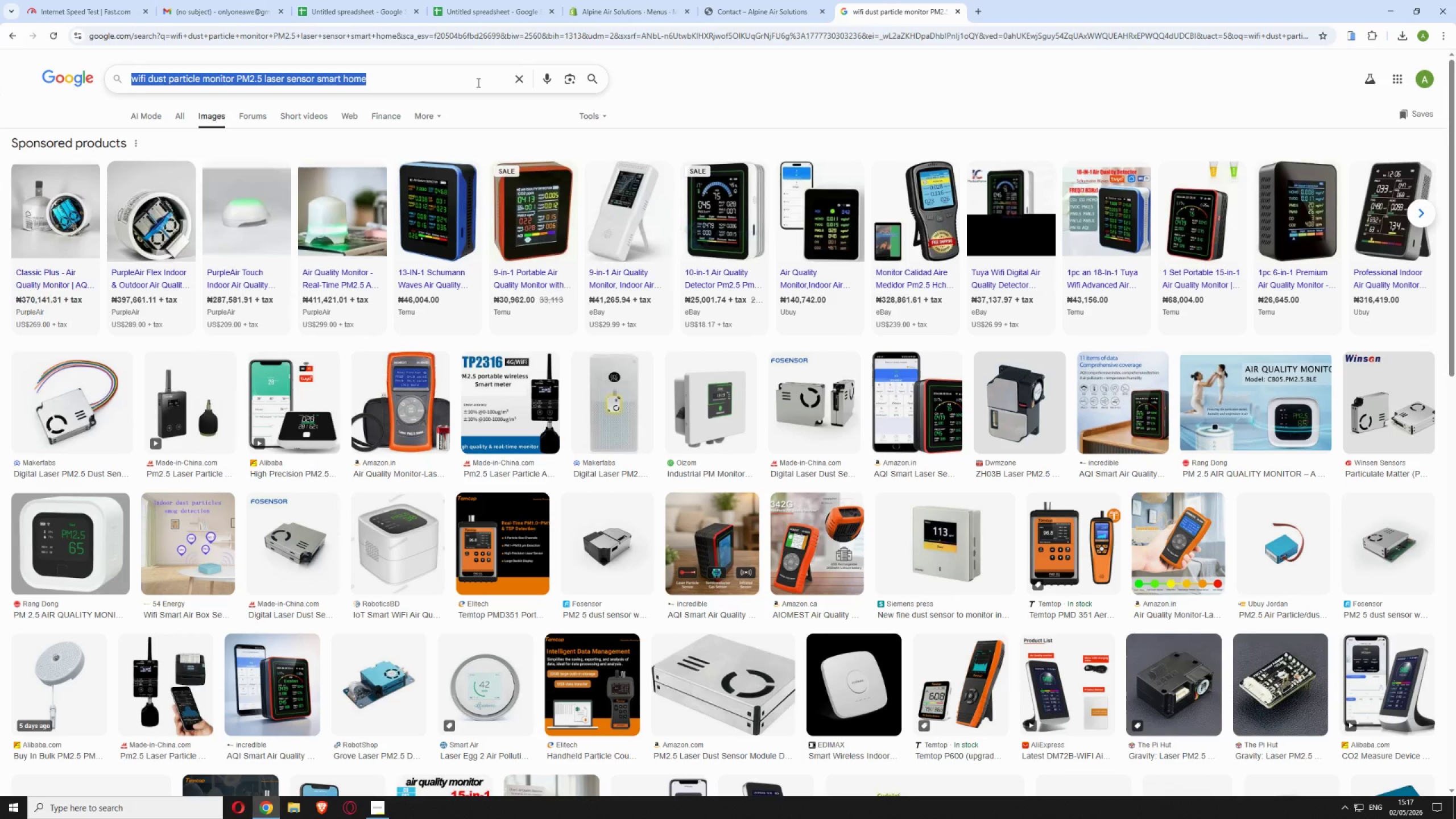 
type(HVAC air filter professional home)
 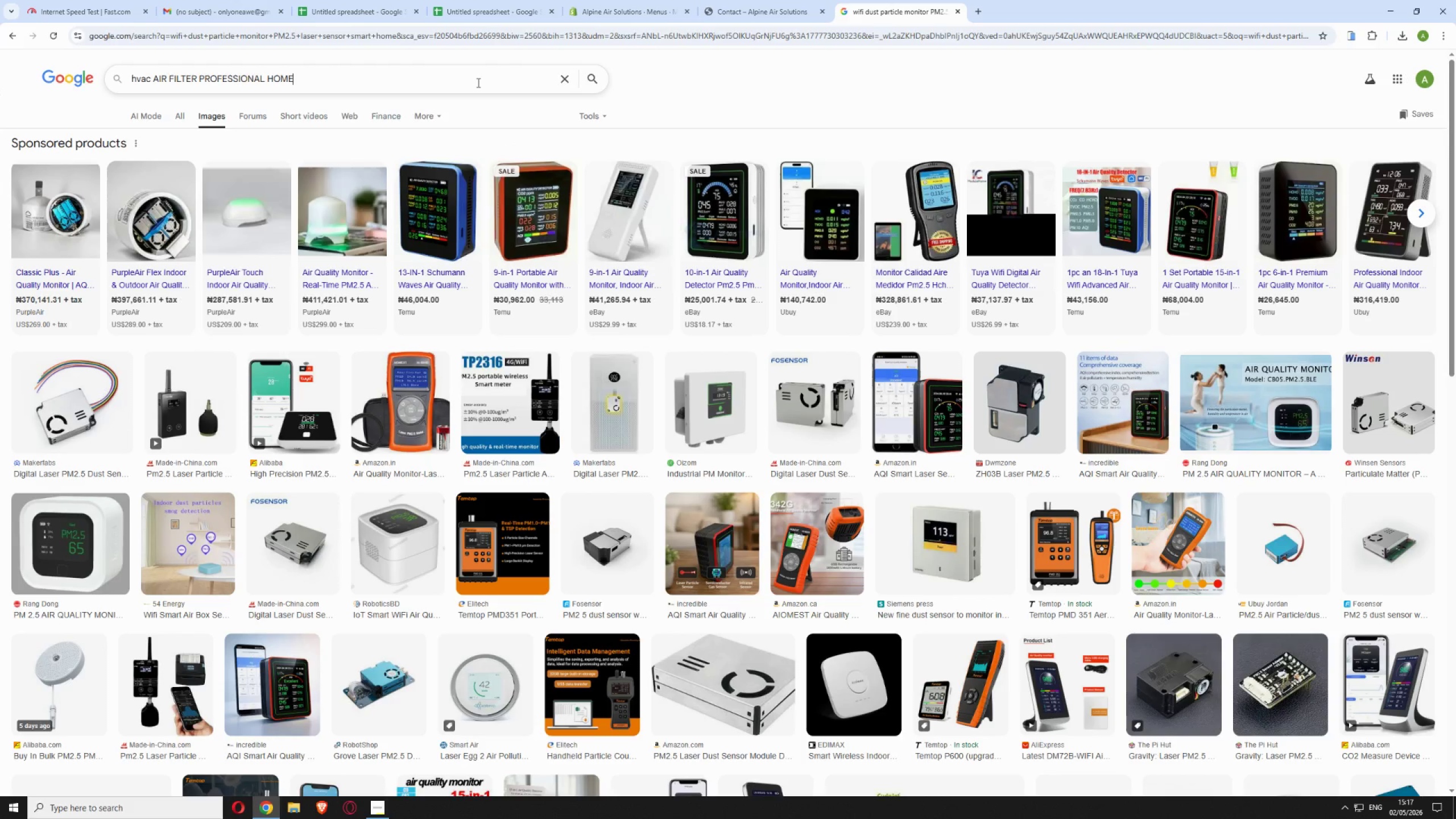 
key(Enter)
 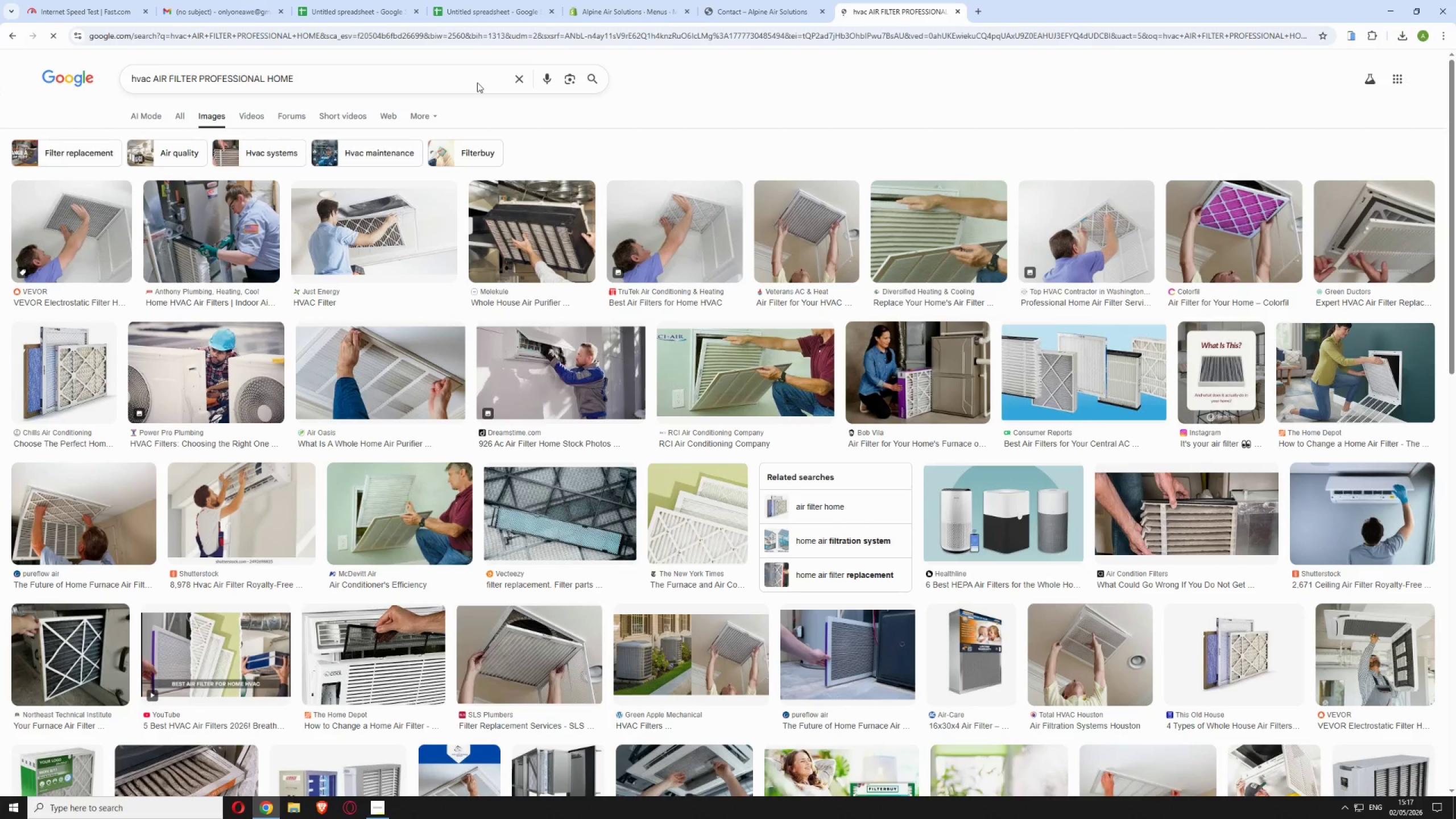 
key(CapsLock)
 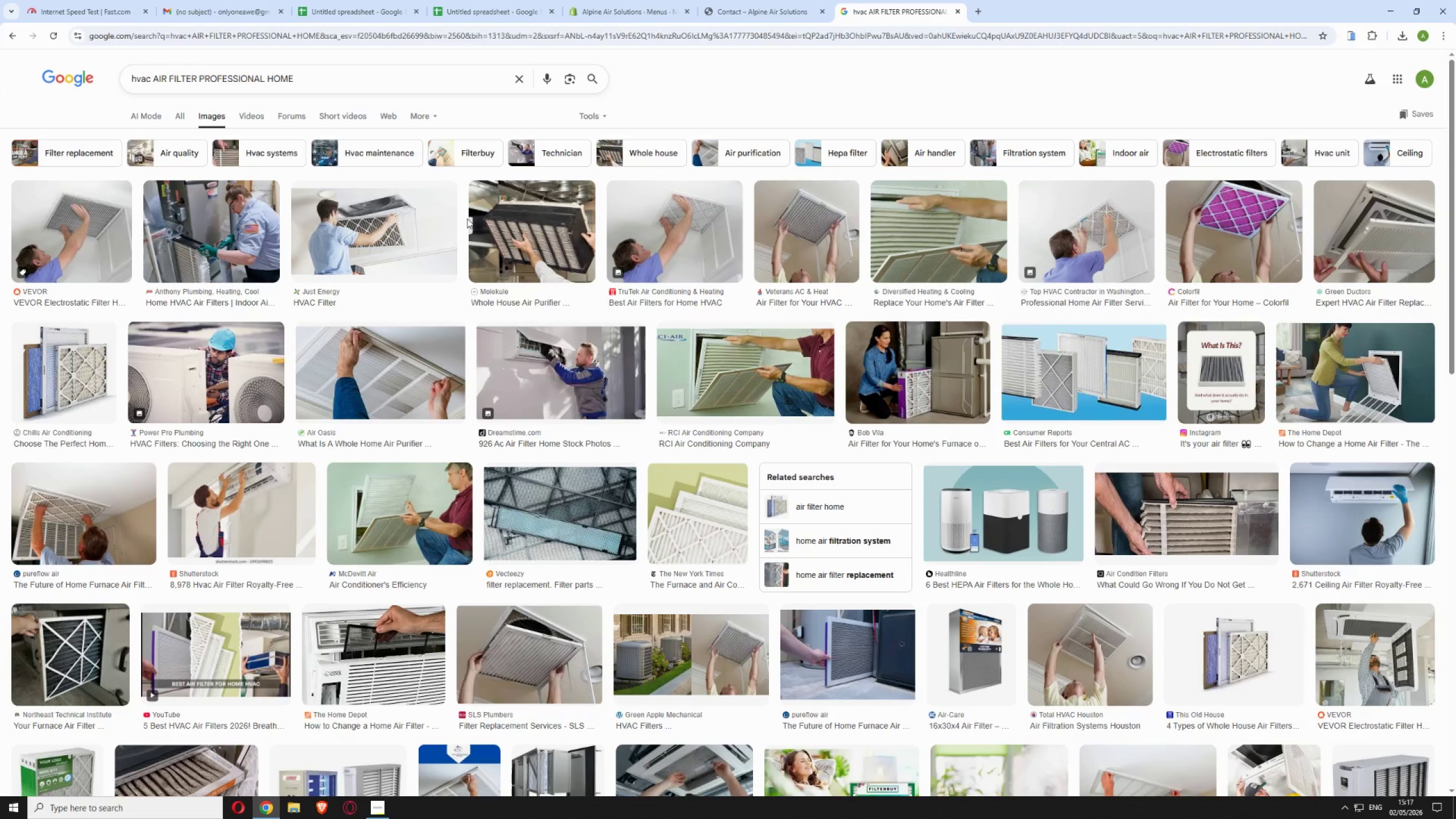 
wait(12.08)
 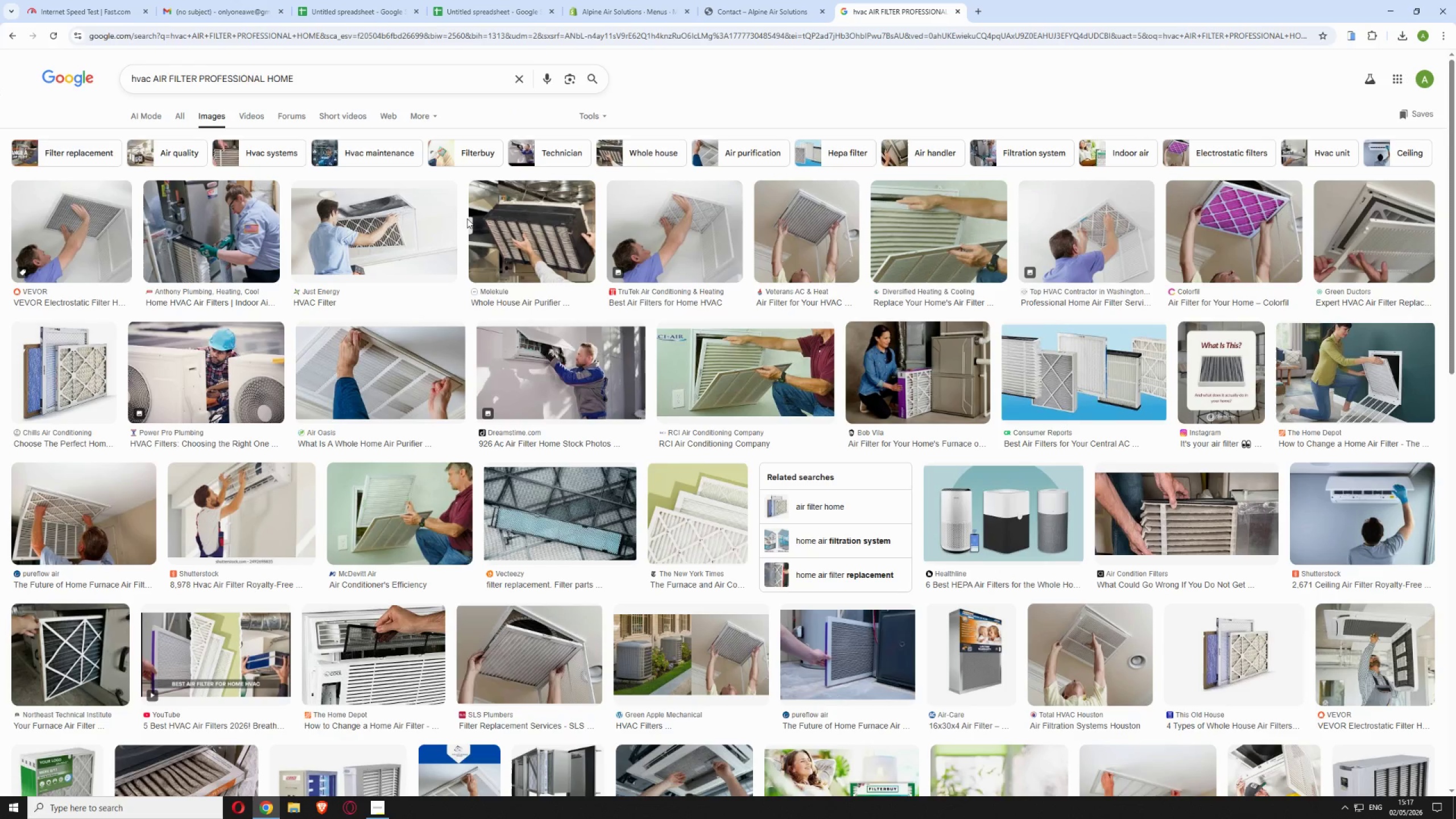 
scroll: coordinate [504, 475], scroll_direction: down, amount: 2.0
 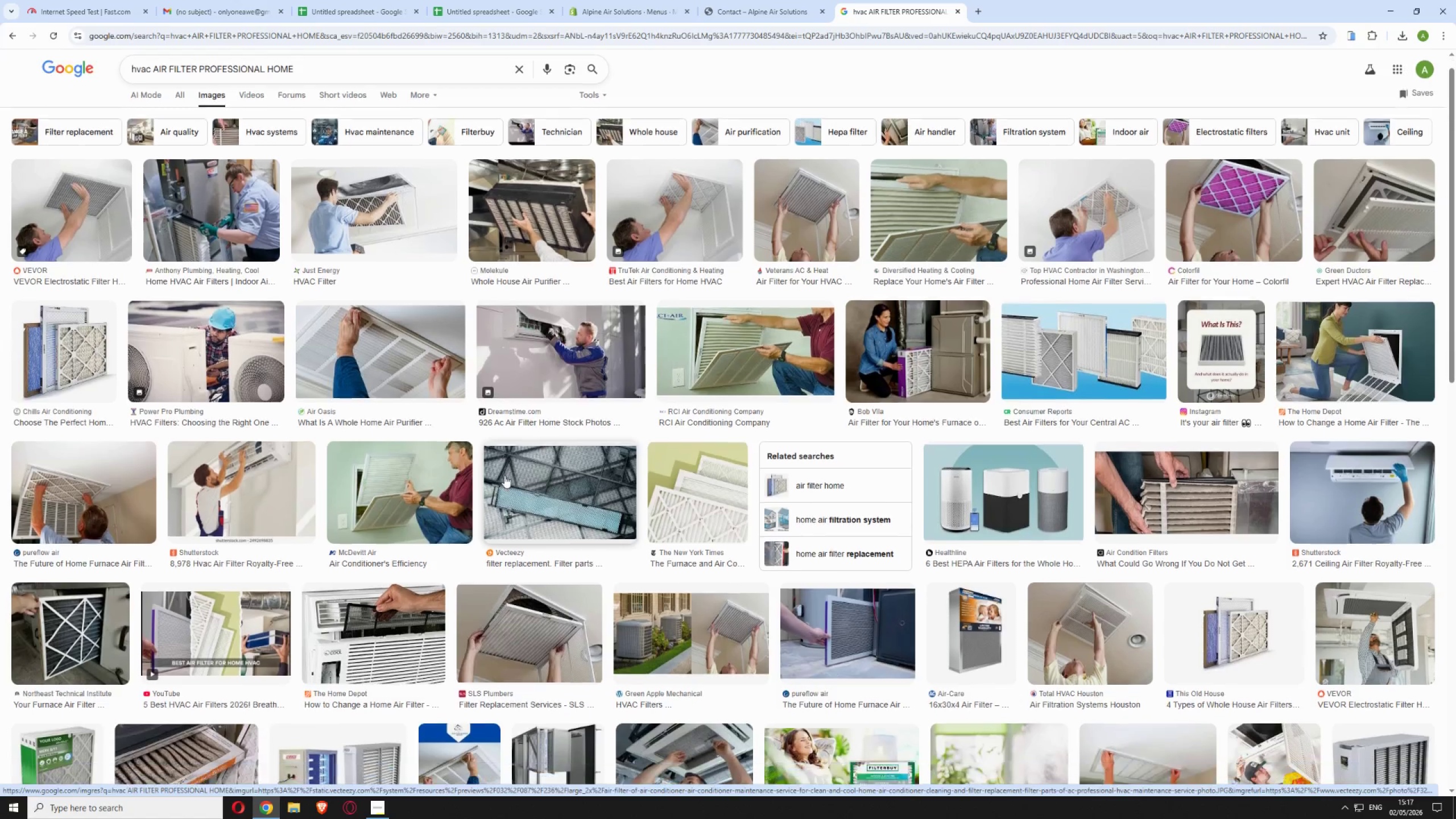 
mouse_move([515, 463])
 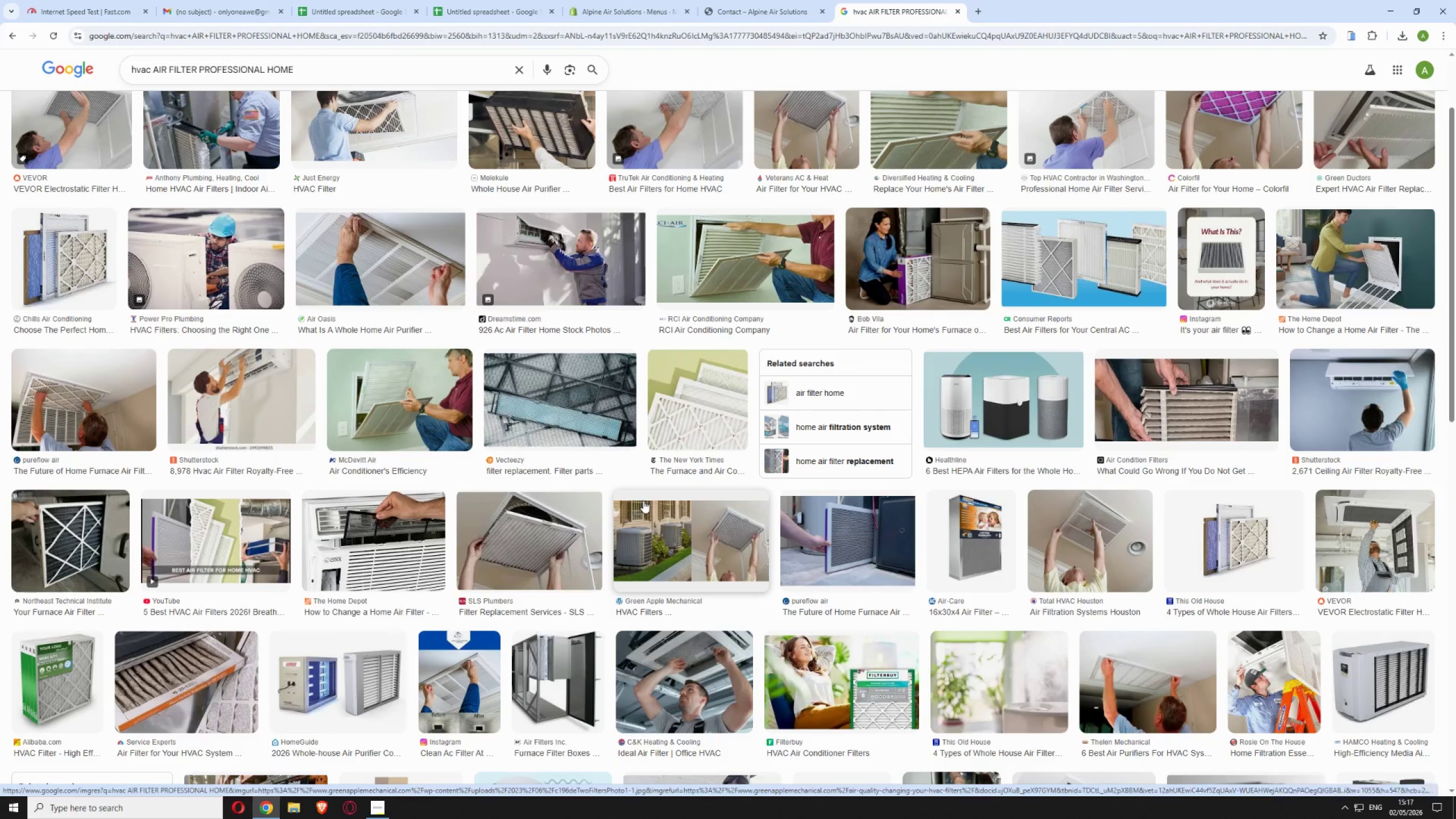 
scroll: coordinate [897, 355], scroll_direction: down, amount: 19.0
 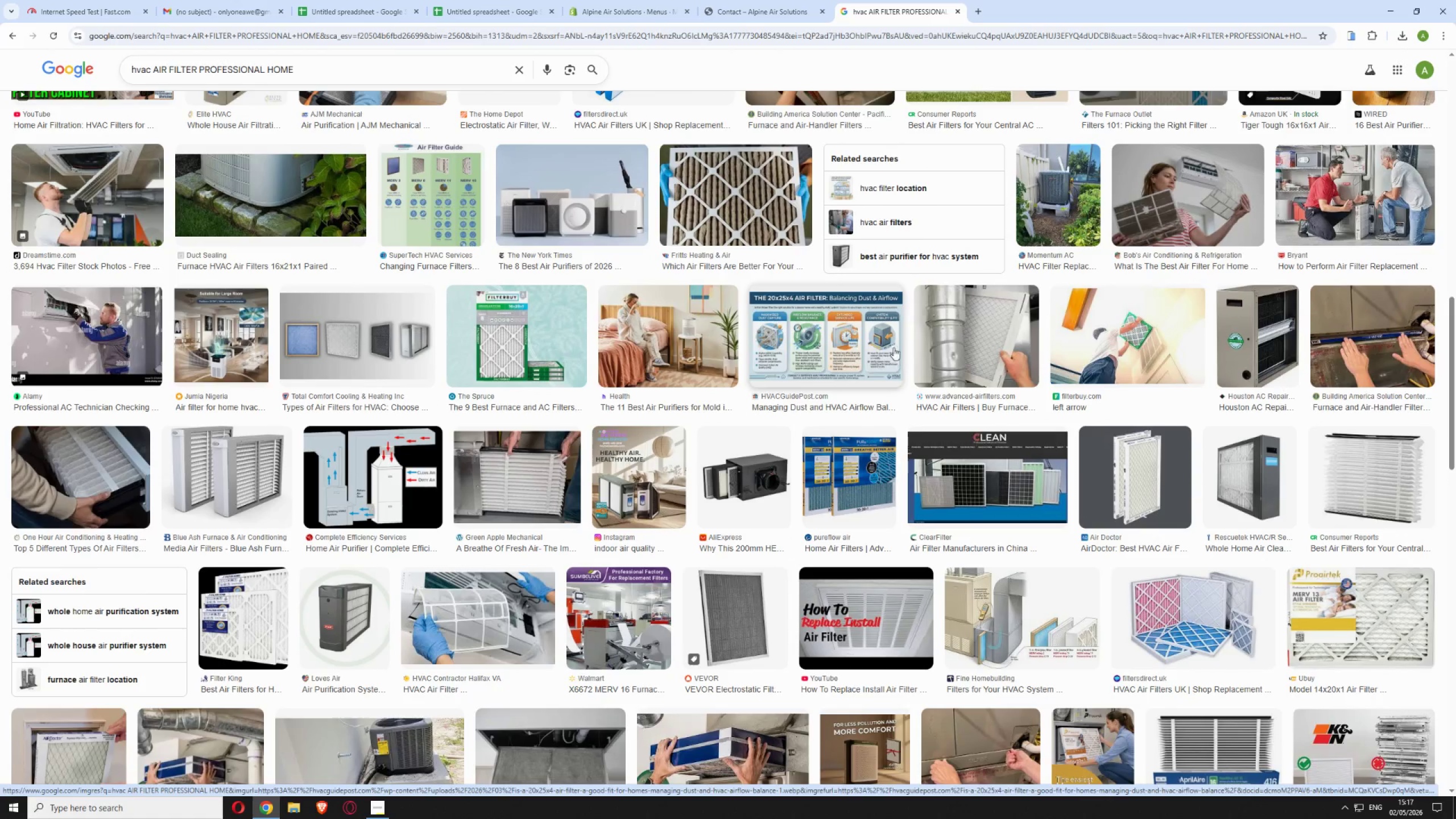 
scroll: coordinate [900, 324], scroll_direction: up, amount: 29.0
 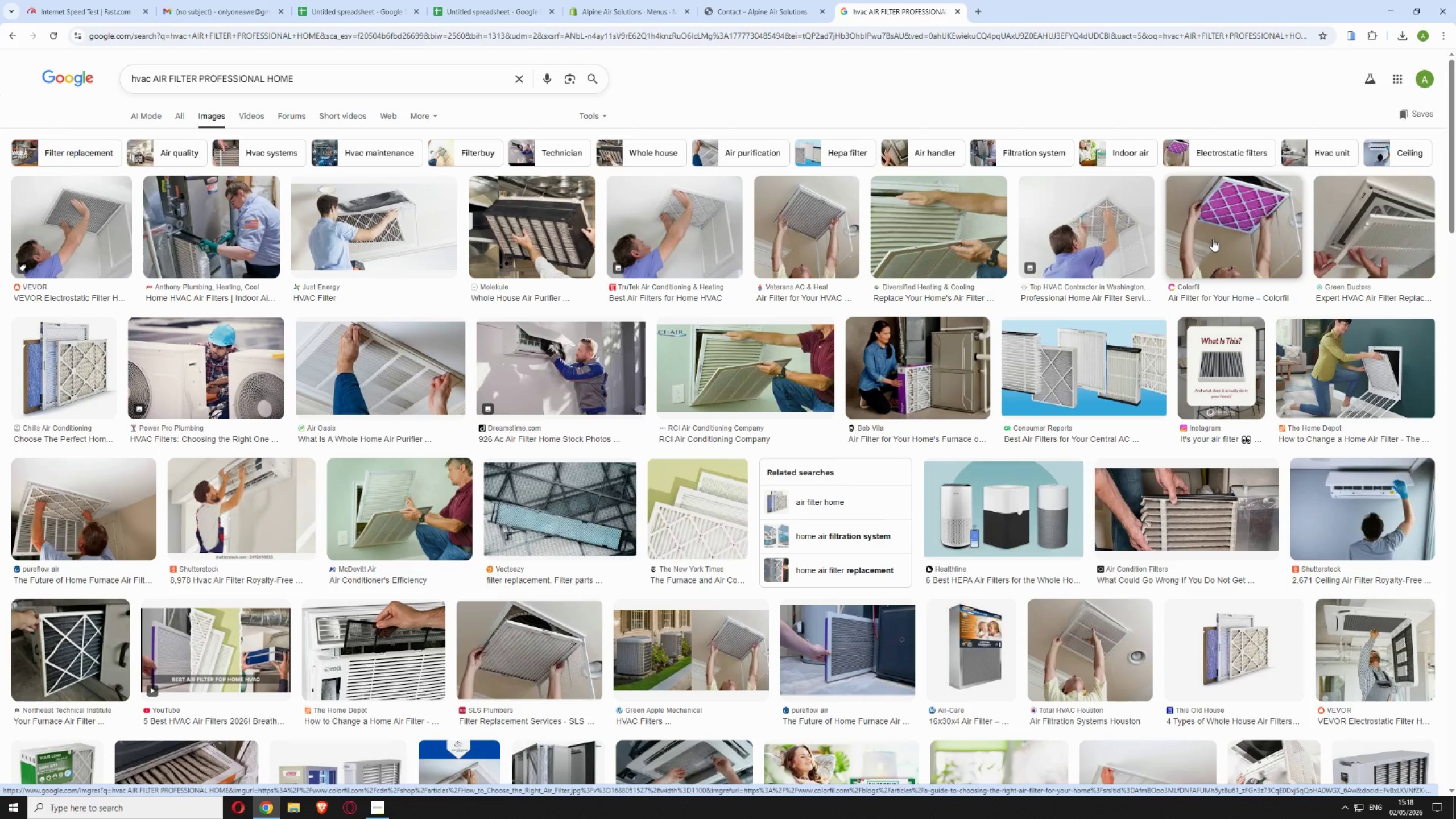 
wait(13.3)
 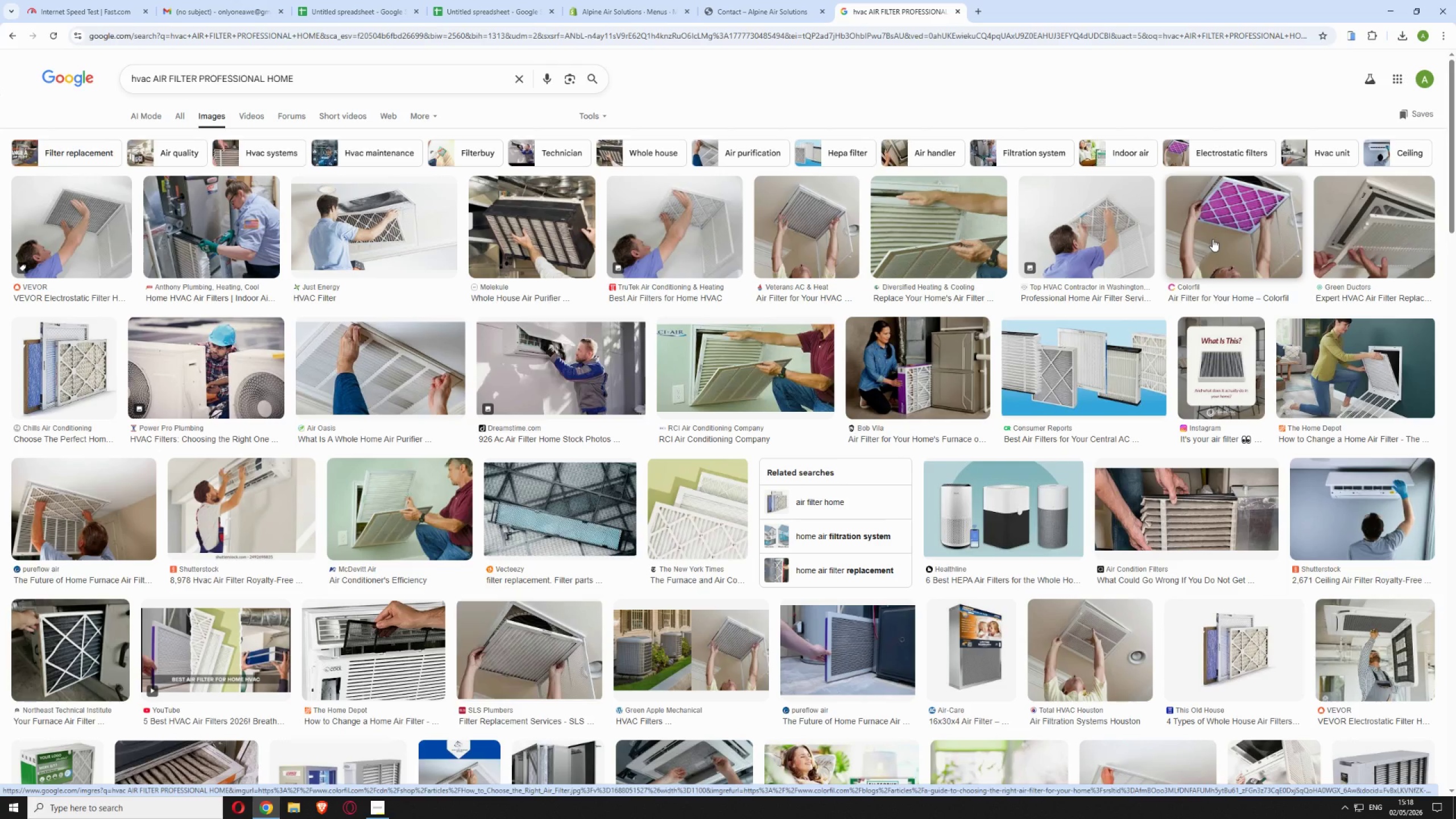 
mouse_move([1232, 327])
 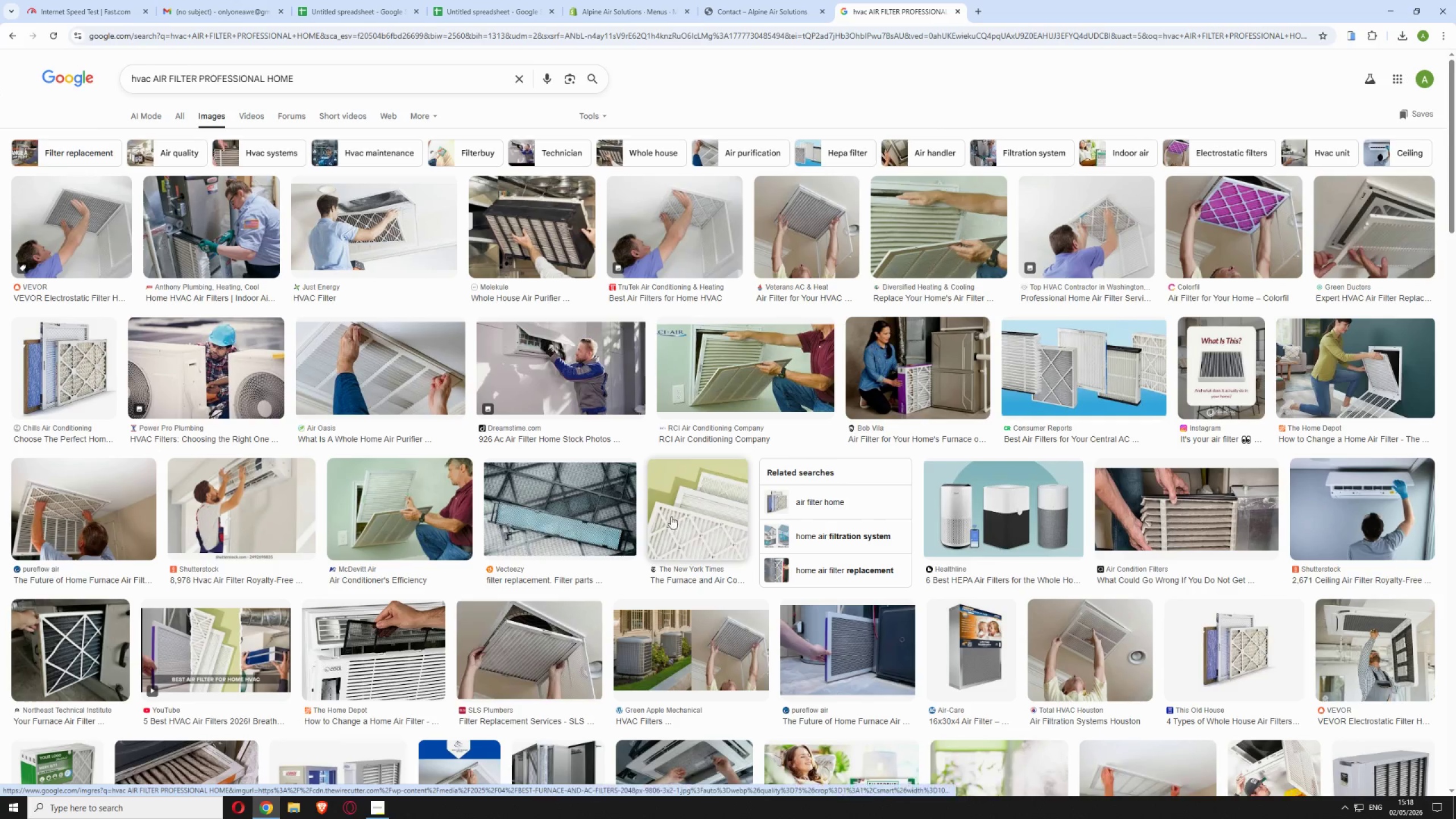 
scroll: coordinate [618, 486], scroll_direction: down, amount: 15.0
 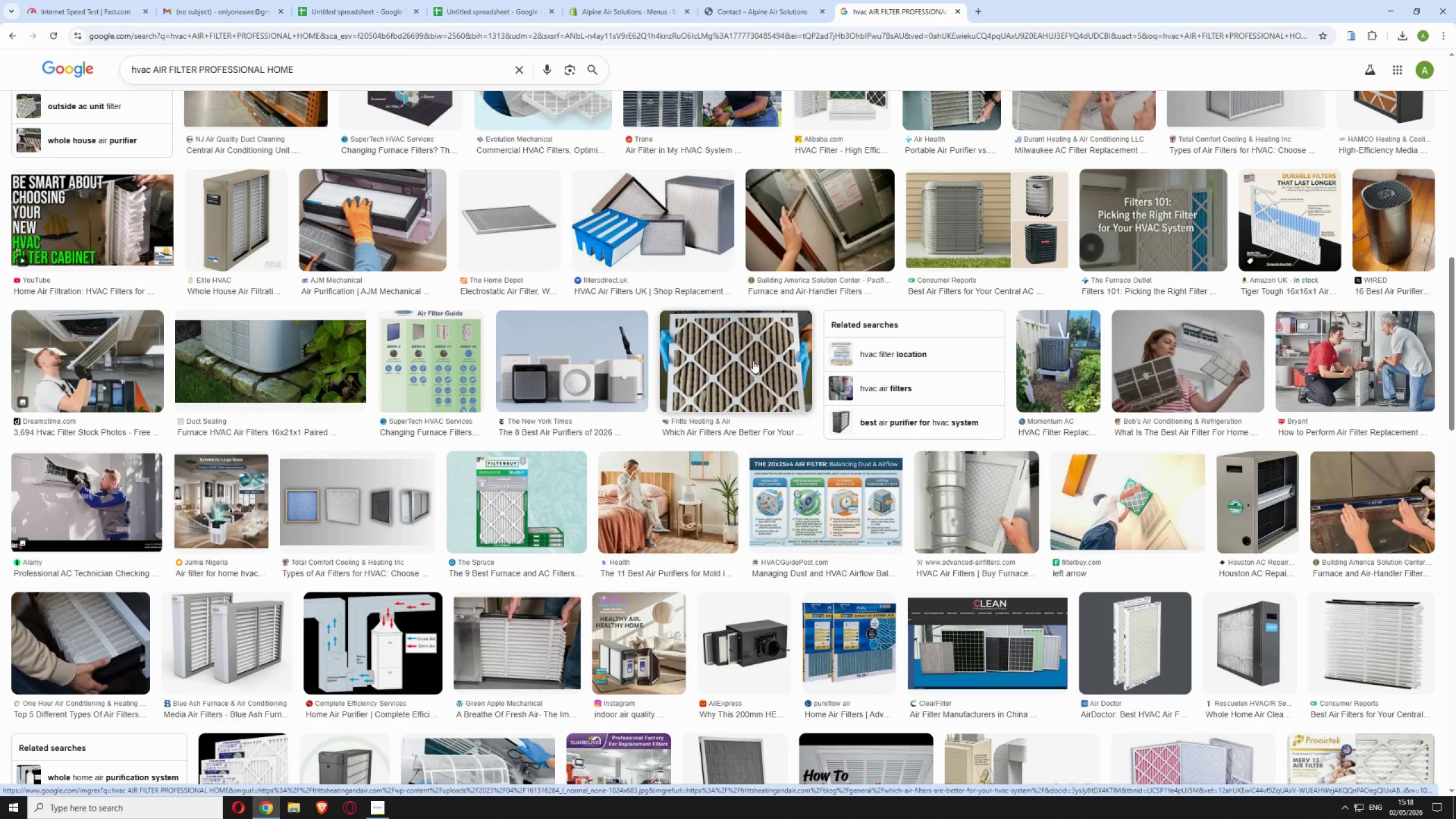 
wait(8.58)
 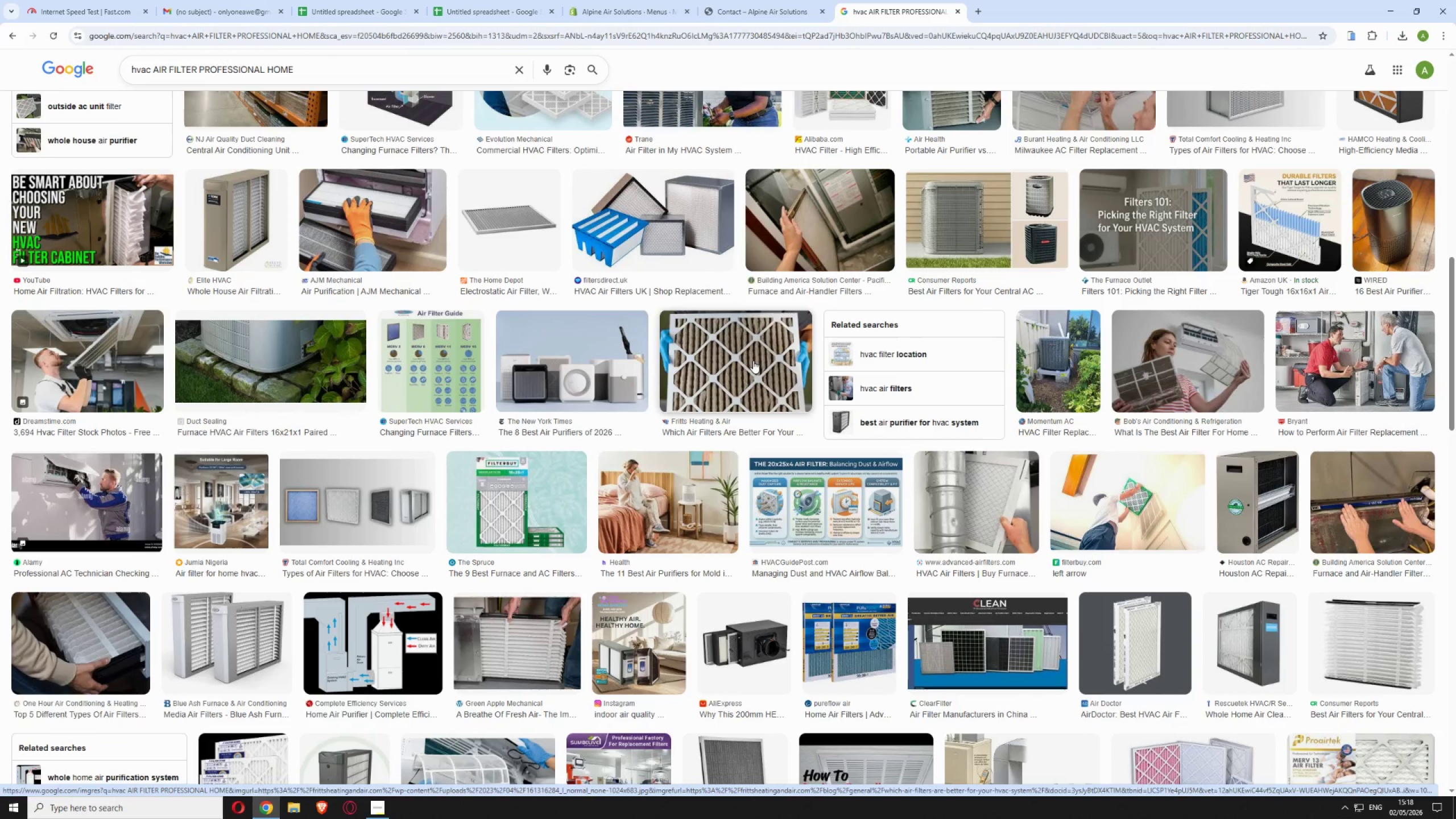 
left_click([377, 804])